 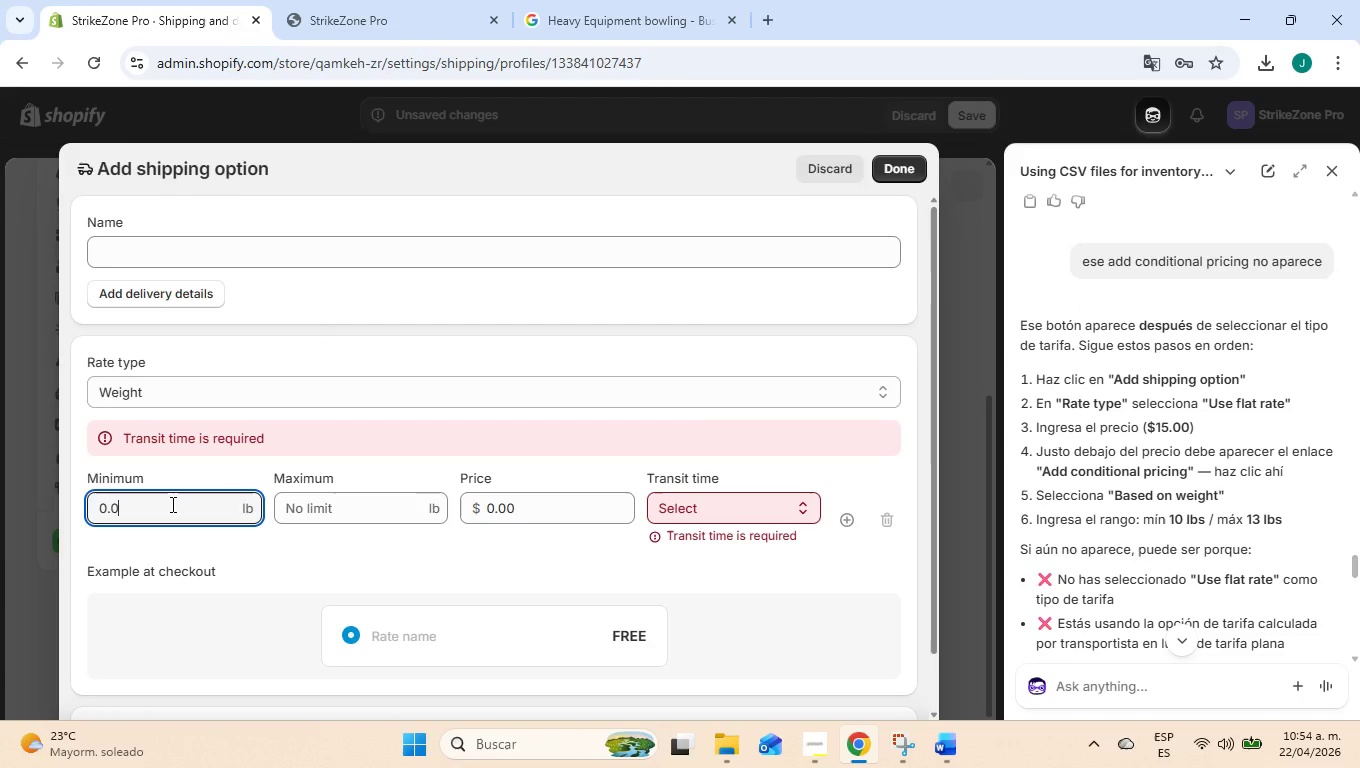 
left_click_drag(start_coordinate=[171, 504], to_coordinate=[59, 490])
 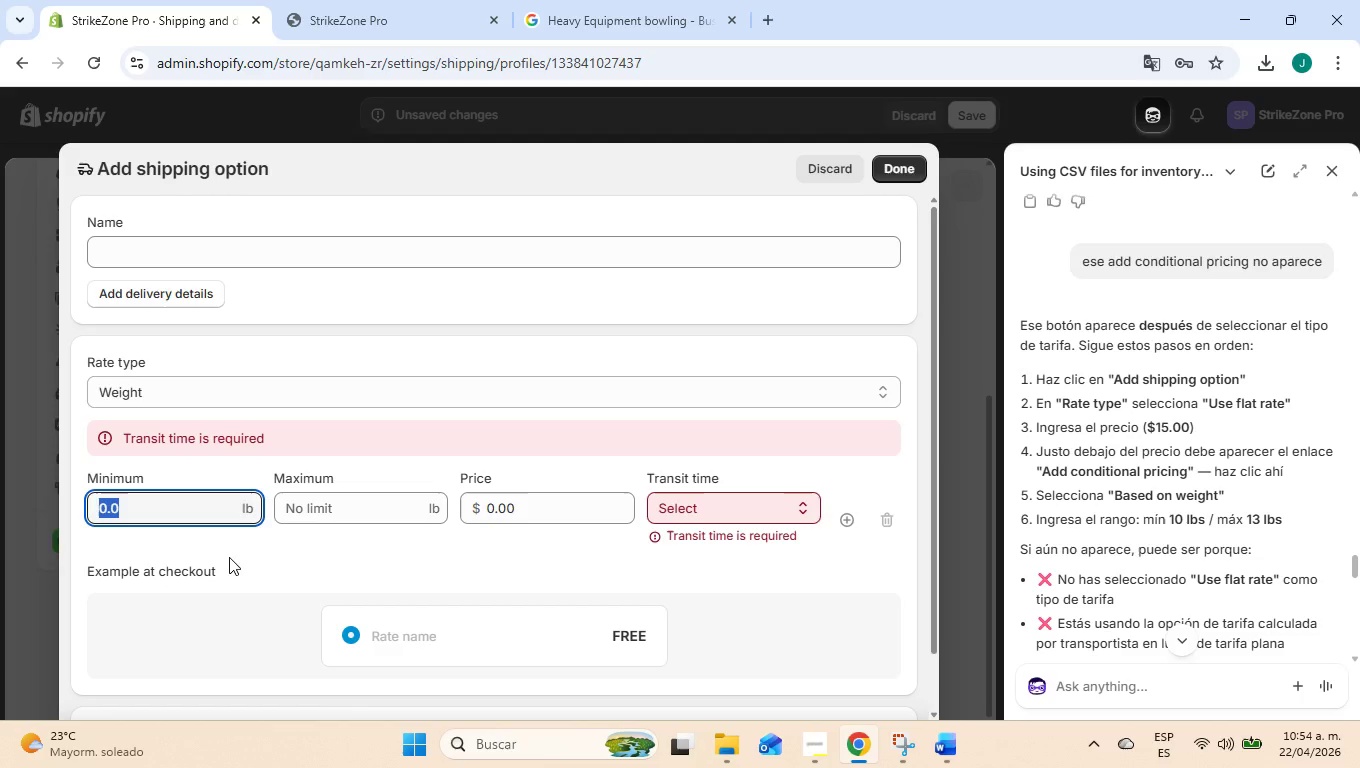 
wait(7.06)
 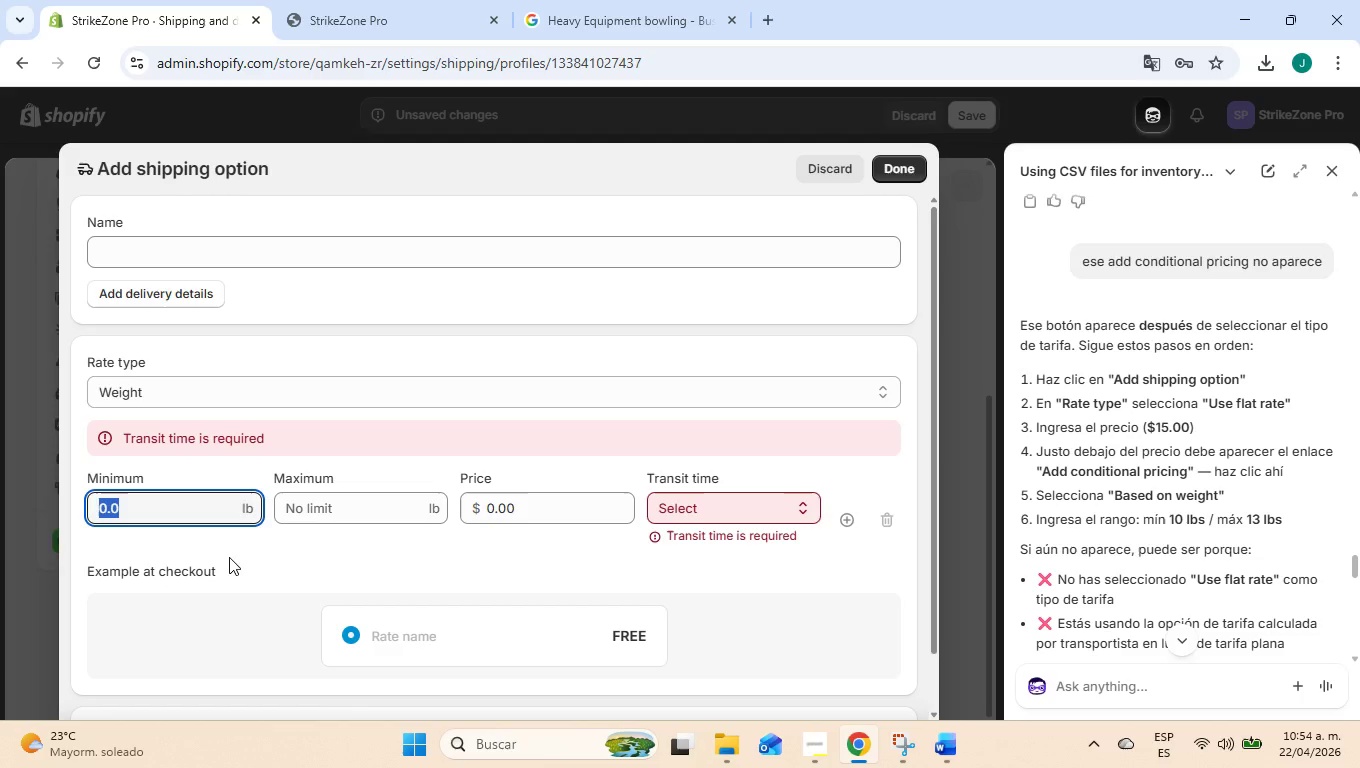 
left_click([496, 507])
 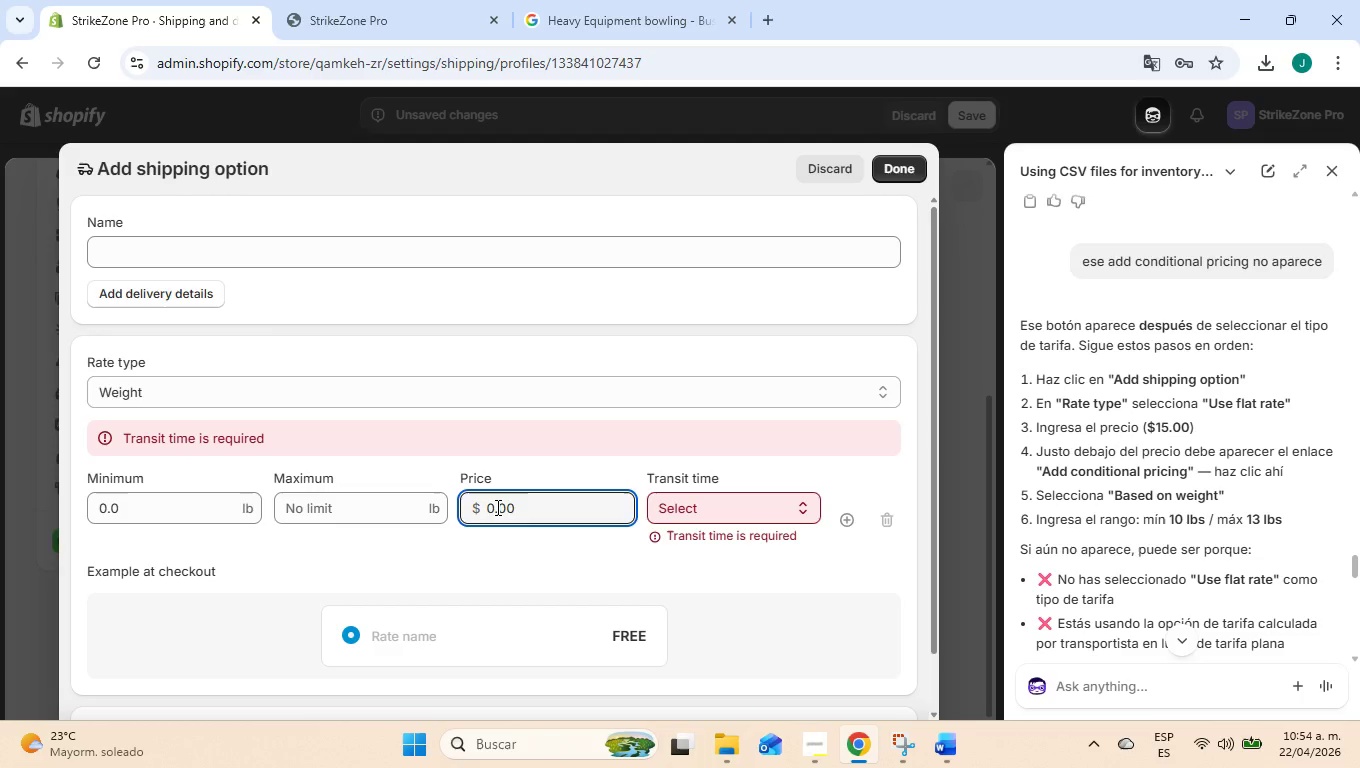 
double_click([496, 507])
 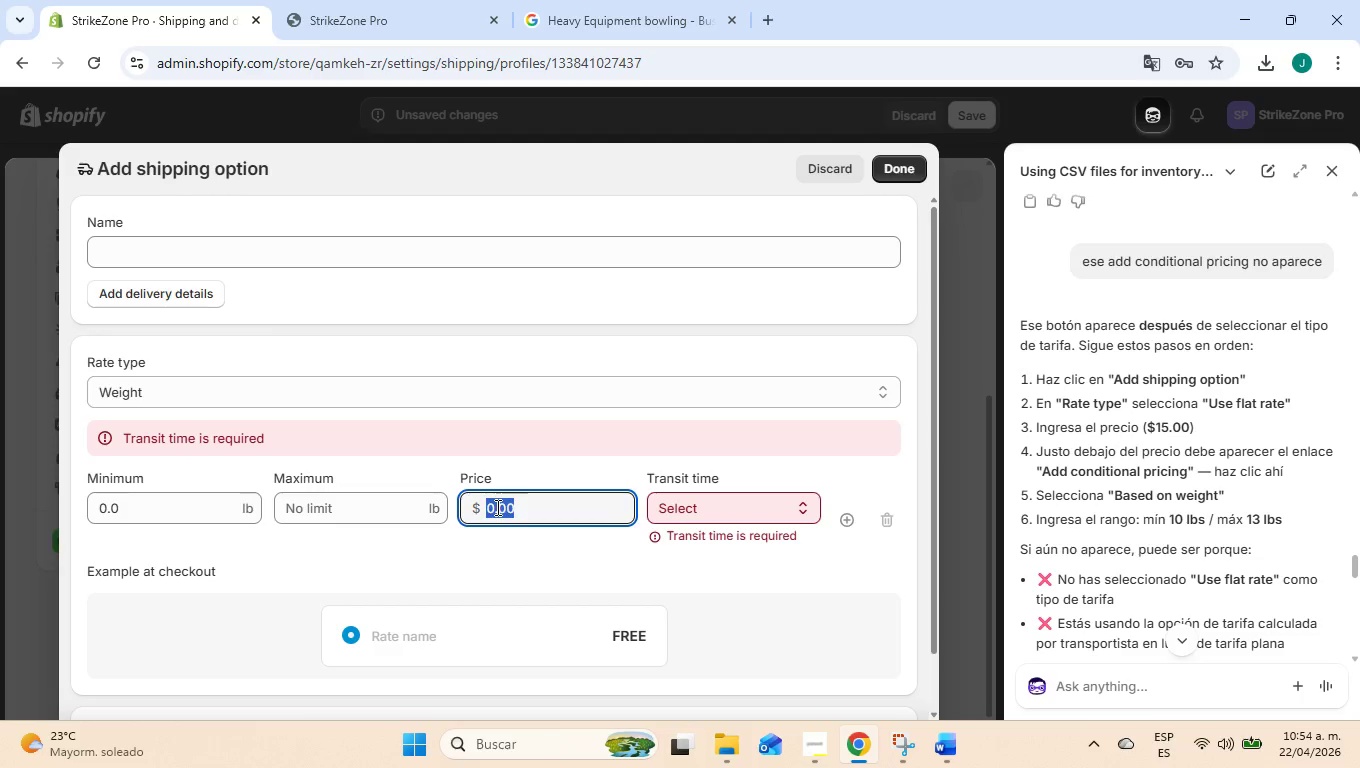 
key(1)
 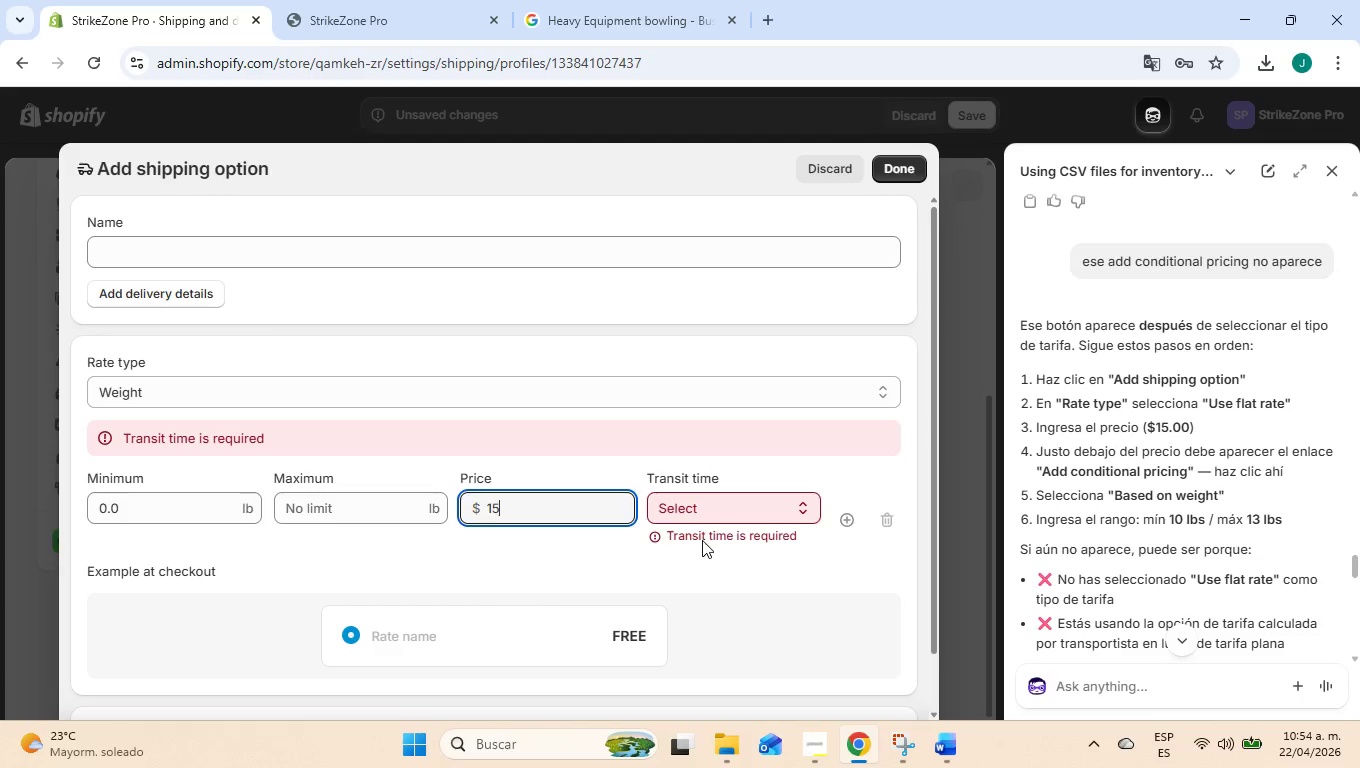 
key(5)
 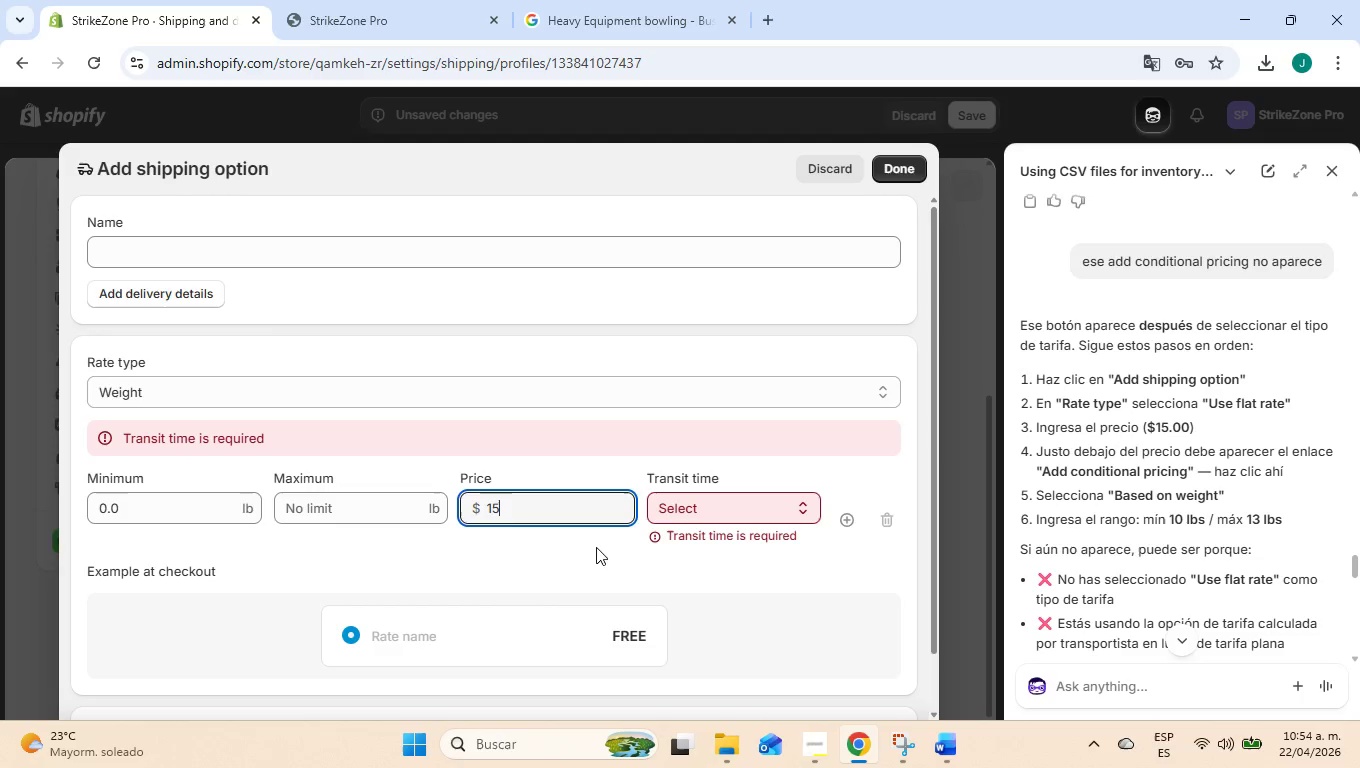 
left_click([591, 547])
 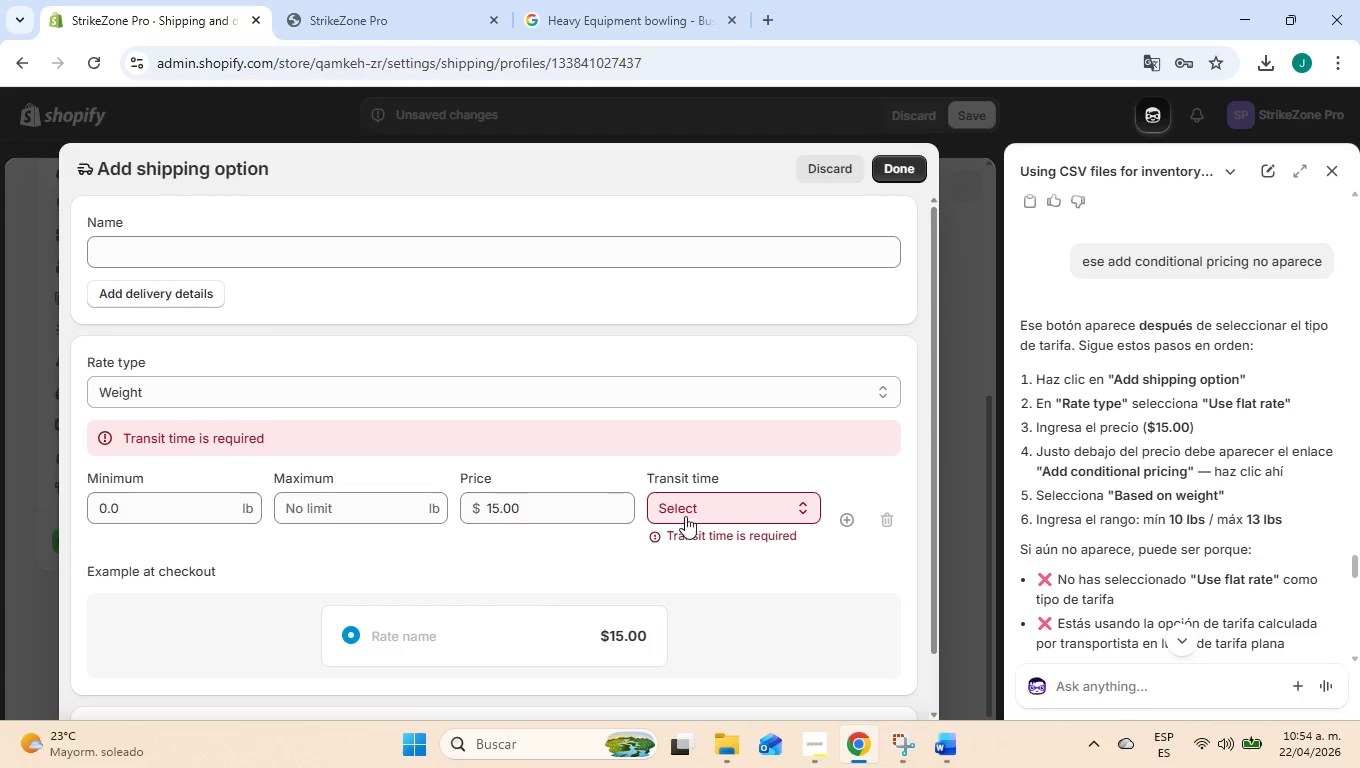 
left_click([700, 502])
 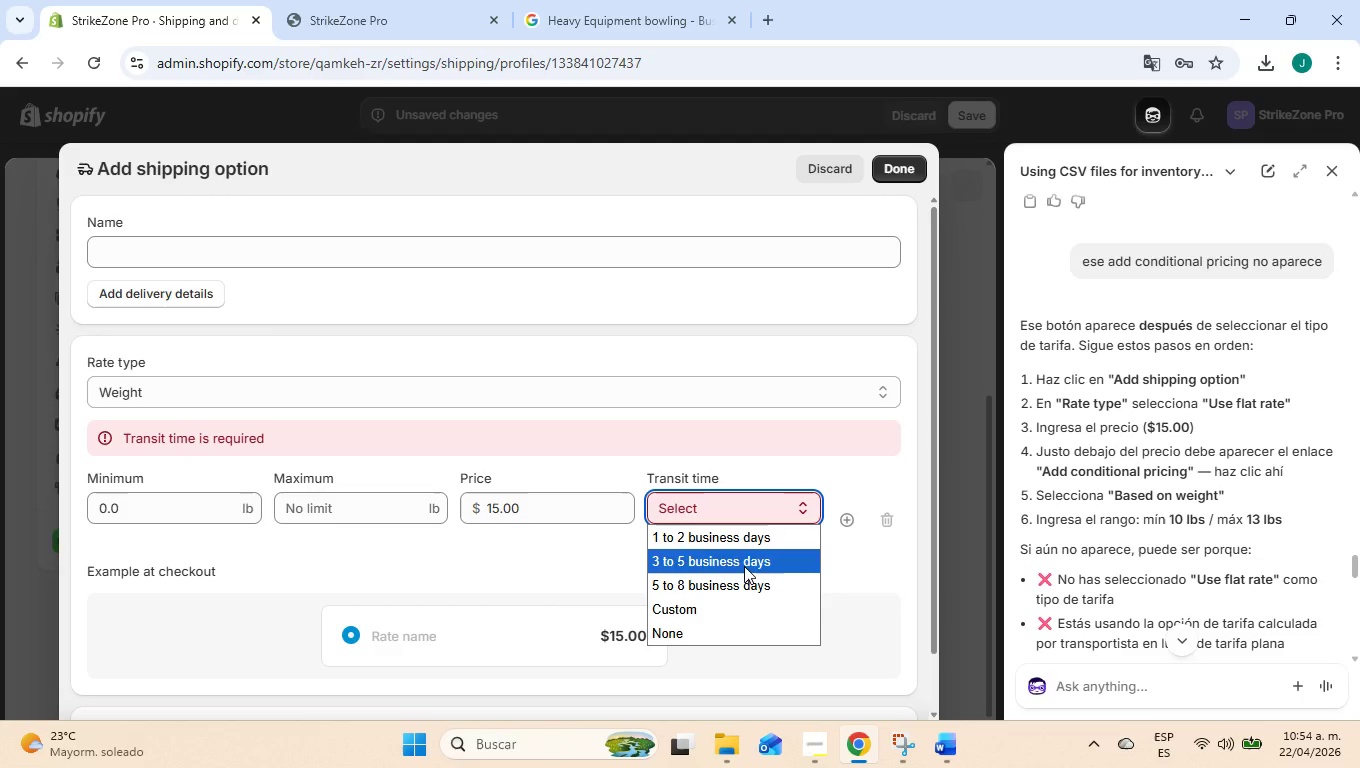 
left_click([744, 566])
 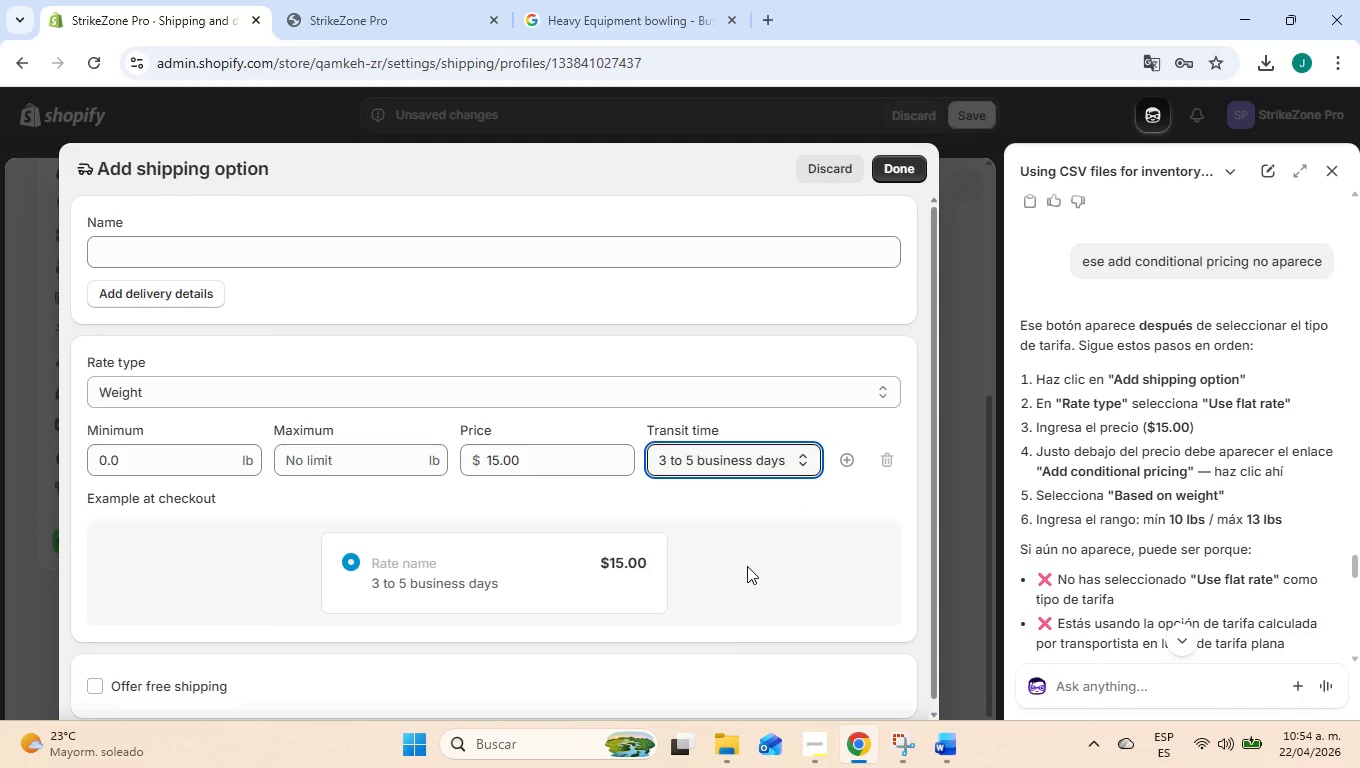 
scroll: coordinate [1205, 419], scroll_direction: down, amount: 2.0
 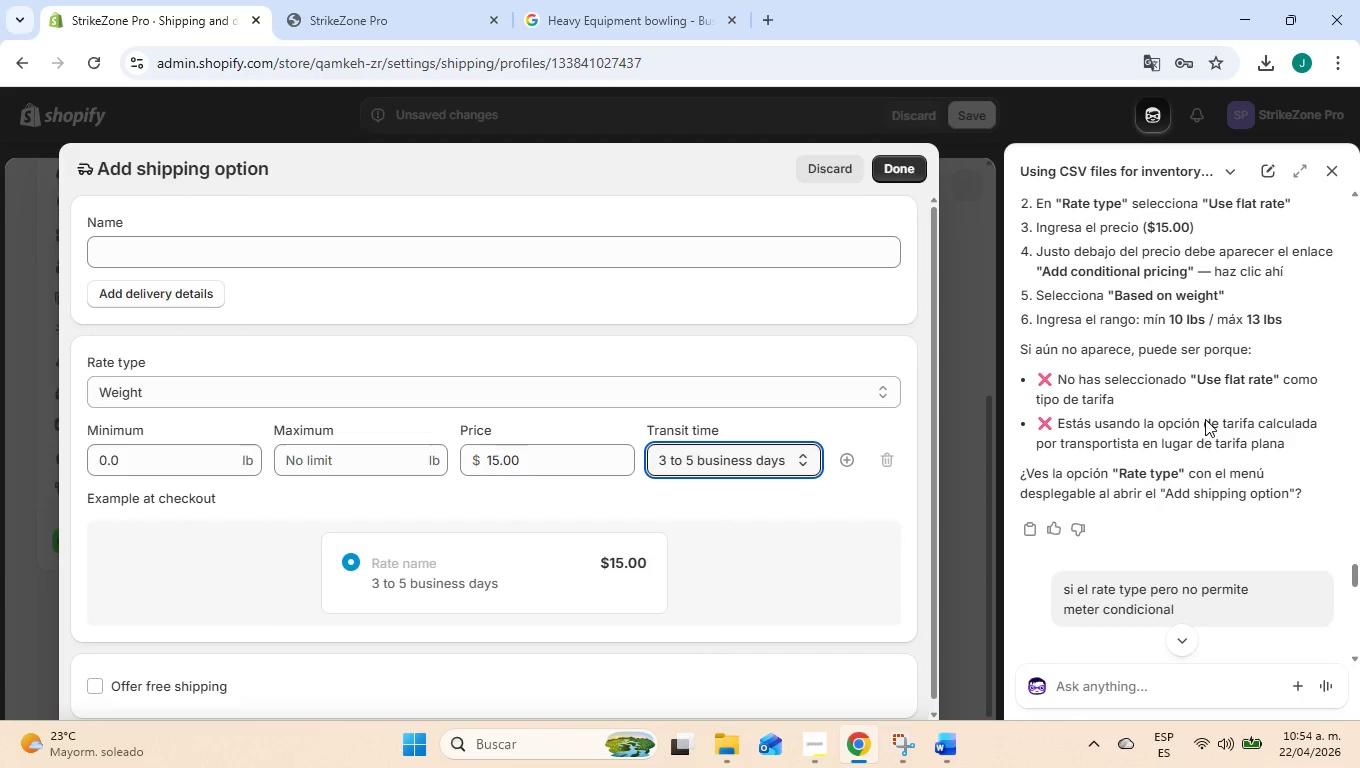 
scroll: coordinate [1205, 419], scroll_direction: up, amount: 5.0
 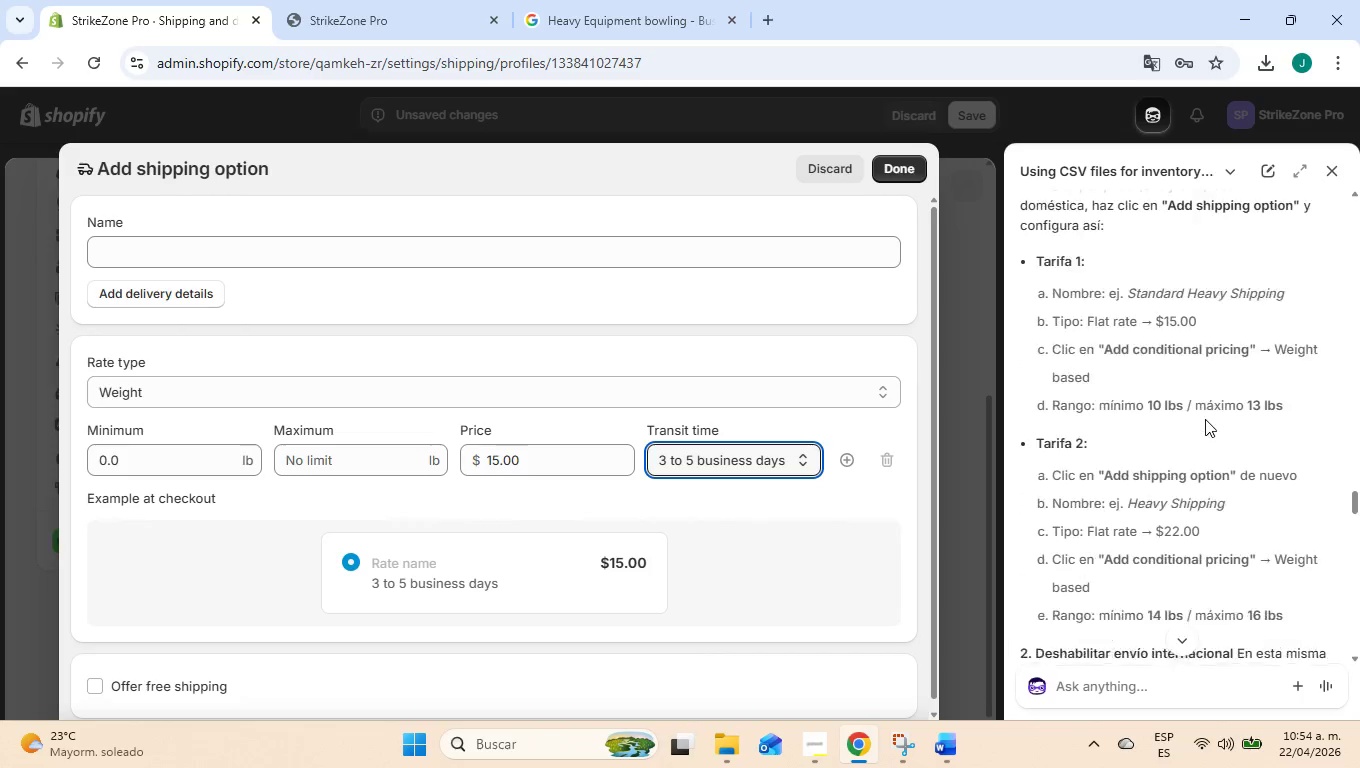 
scroll: coordinate [1205, 419], scroll_direction: down, amount: 1.0
 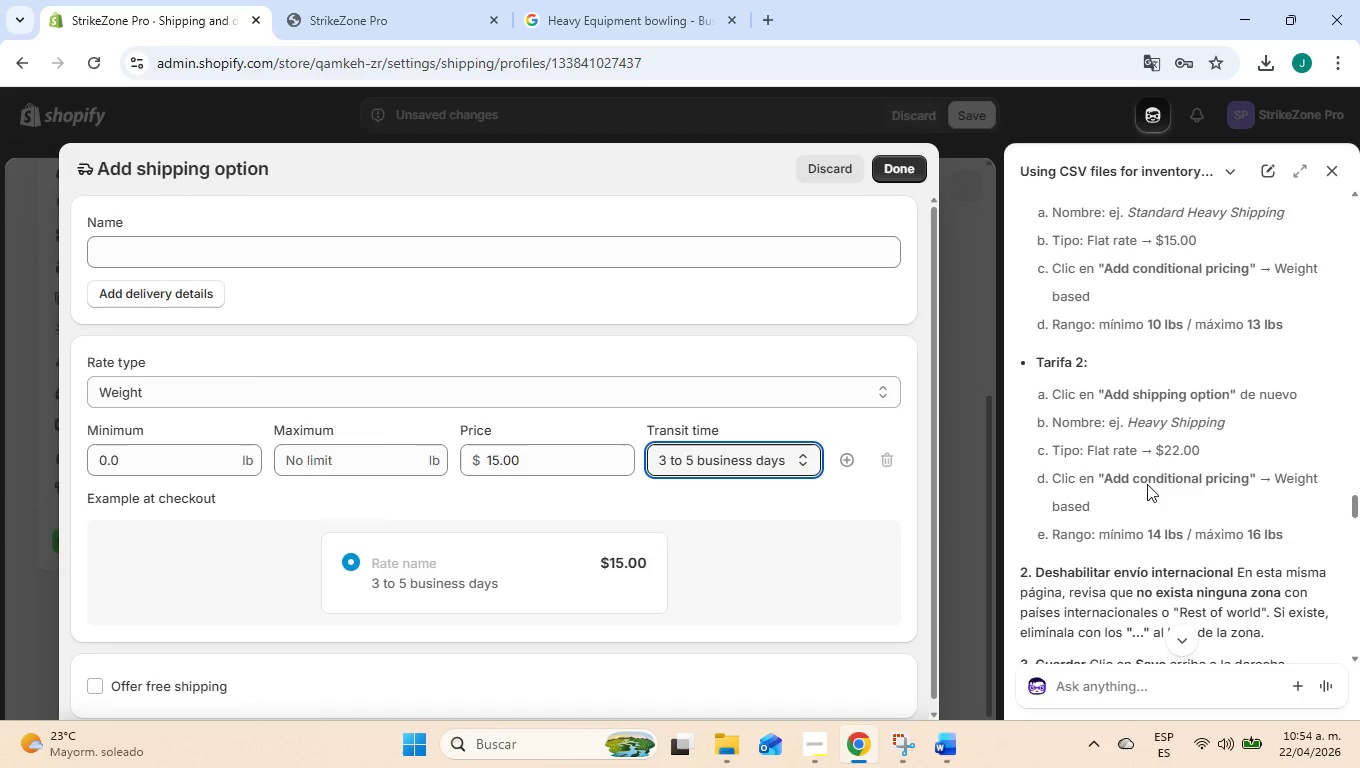 
scroll: coordinate [1145, 471], scroll_direction: up, amount: 1.0
 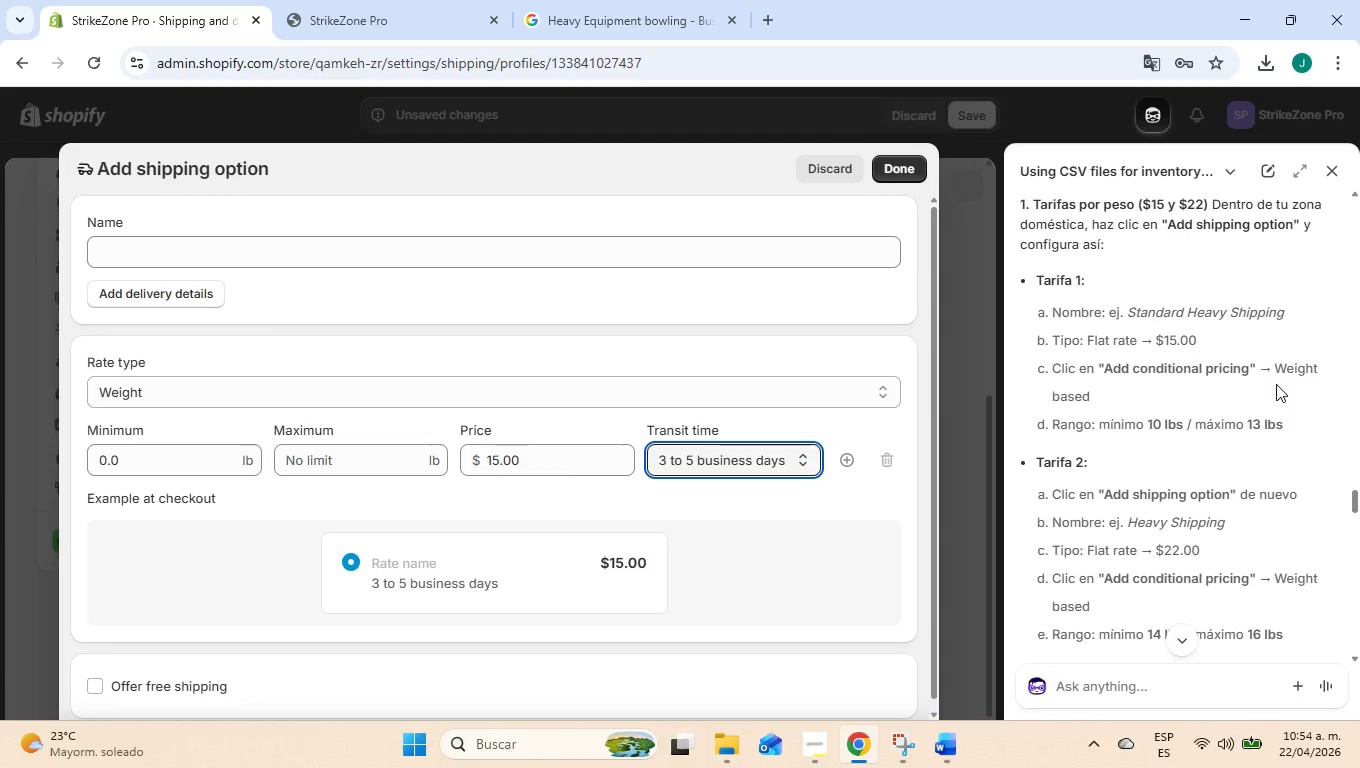 
wait(6.11)
 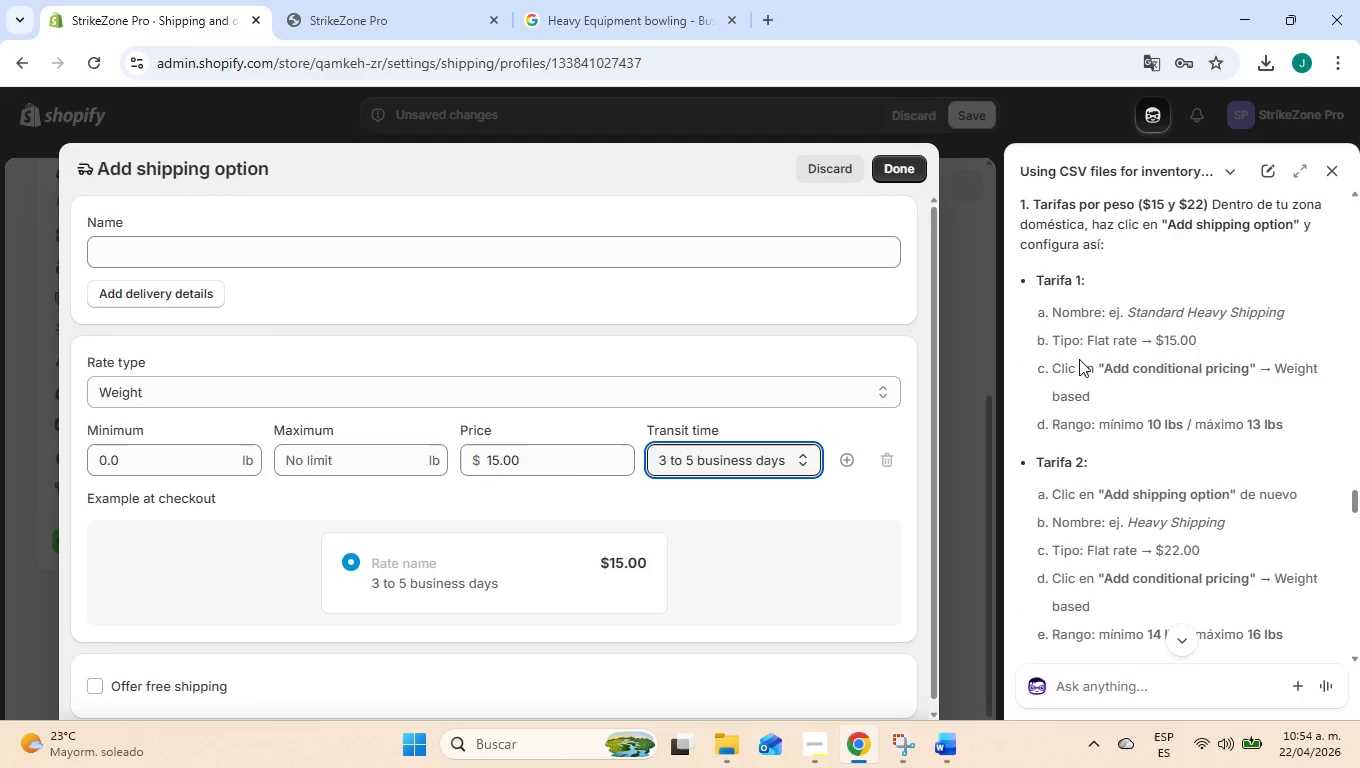 
left_click([118, 446])
 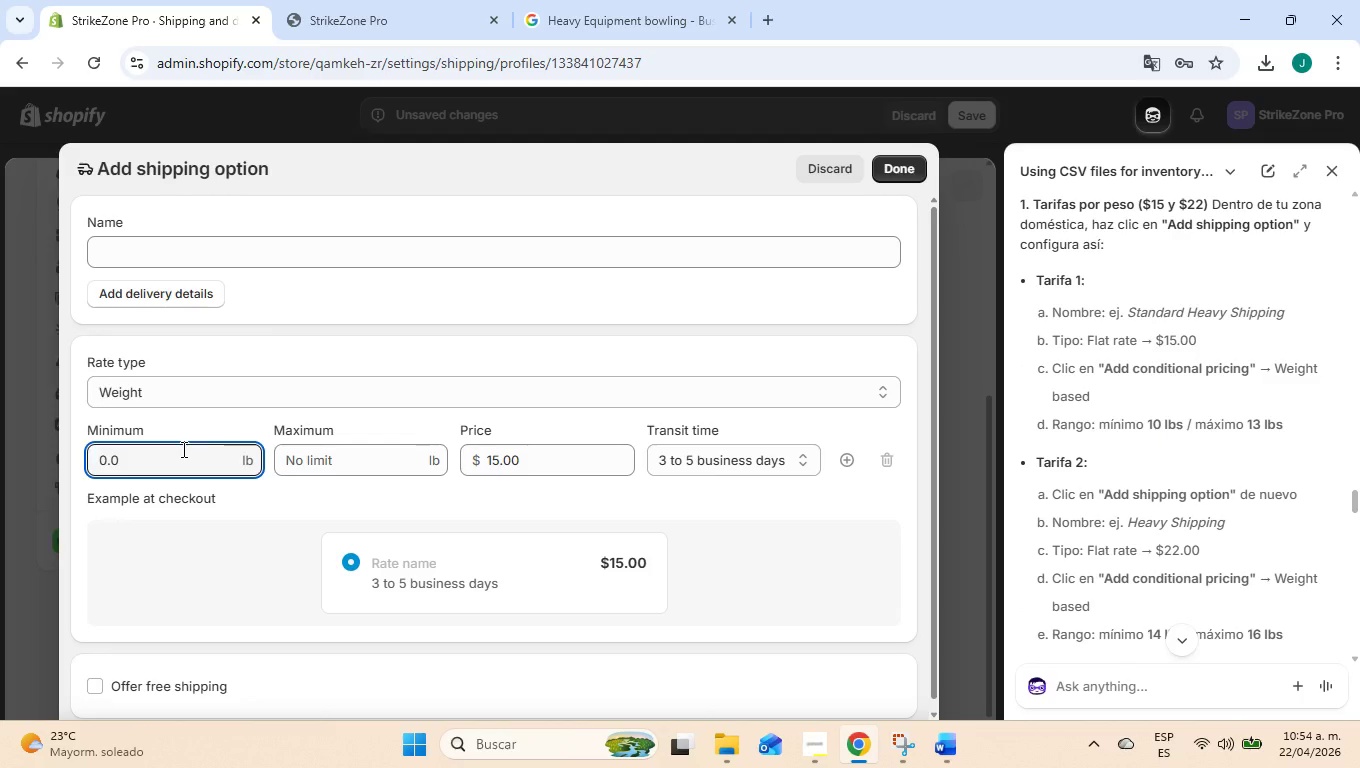 
key(Backspace)
key(Backspace)
key(Backspace)
type(10)
 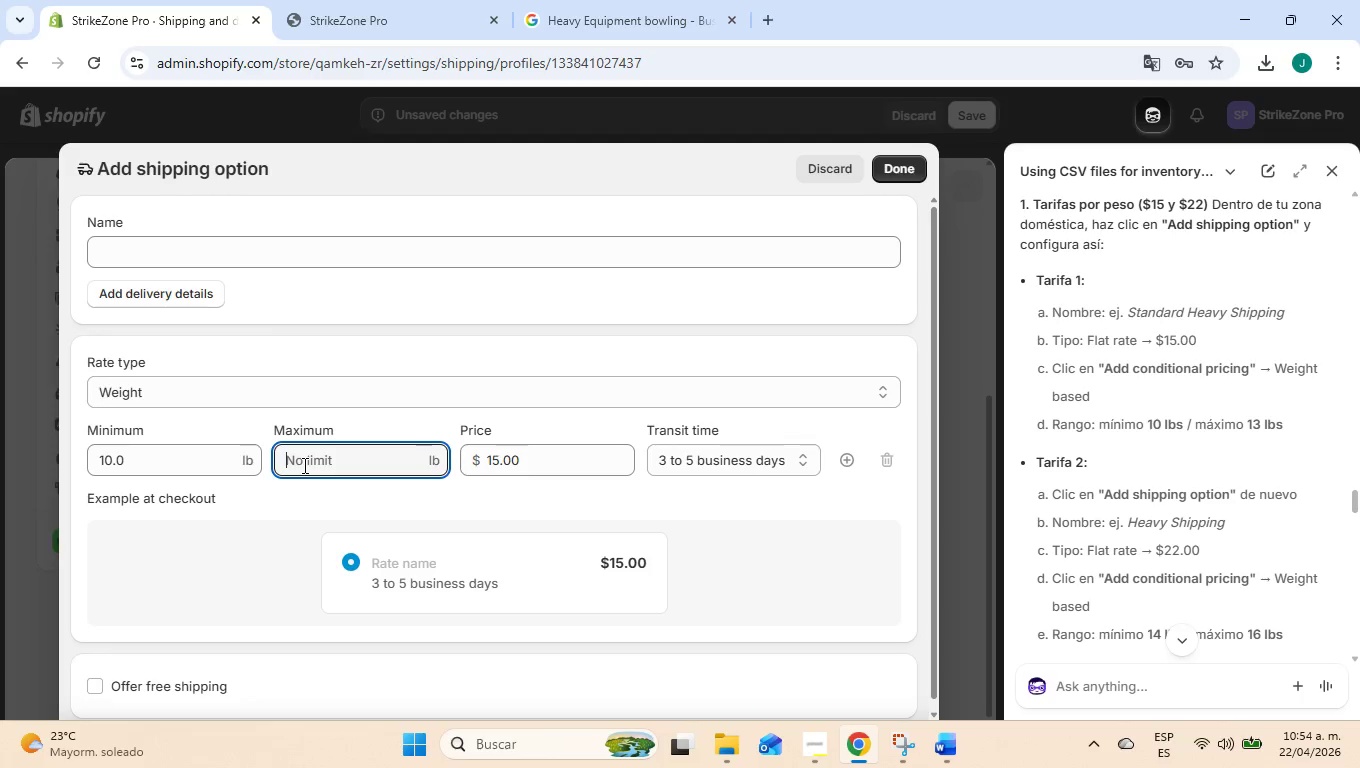 
type(13)
 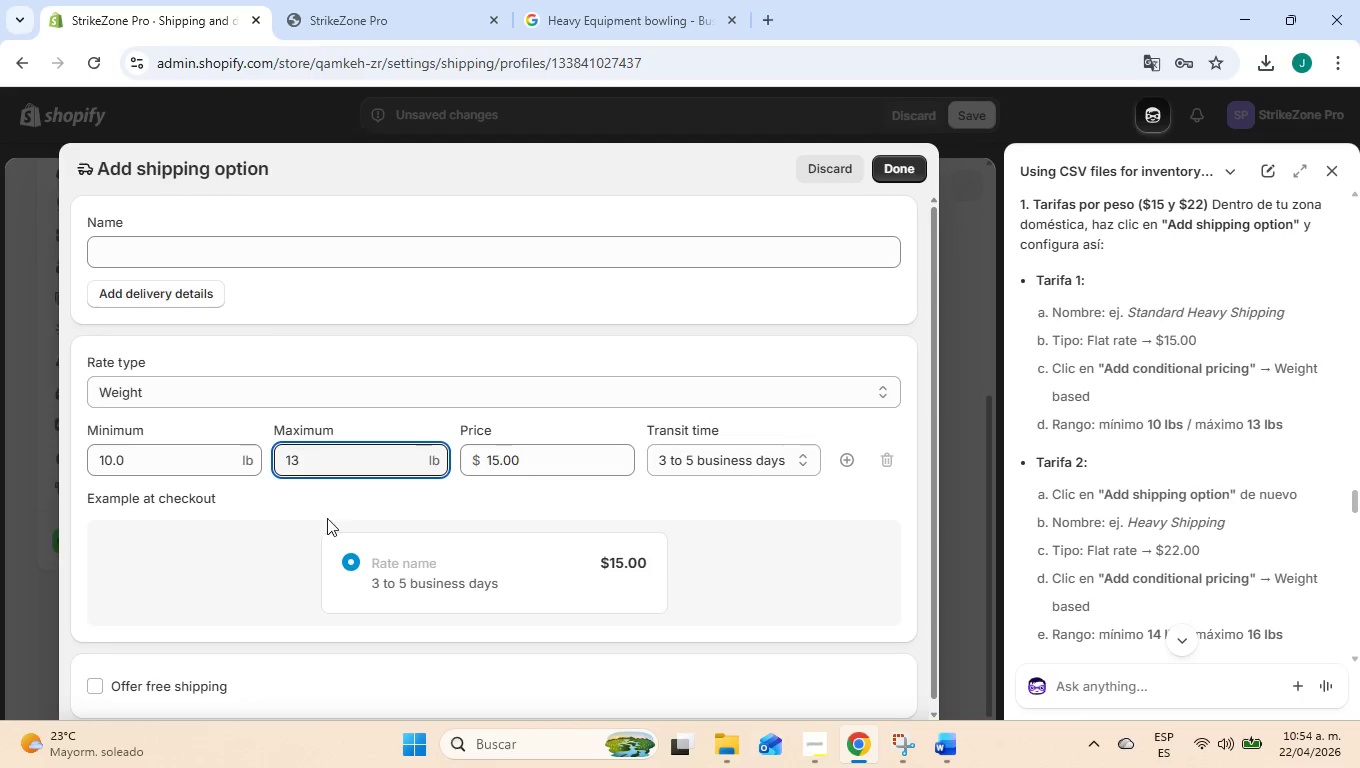 
left_click([330, 503])